 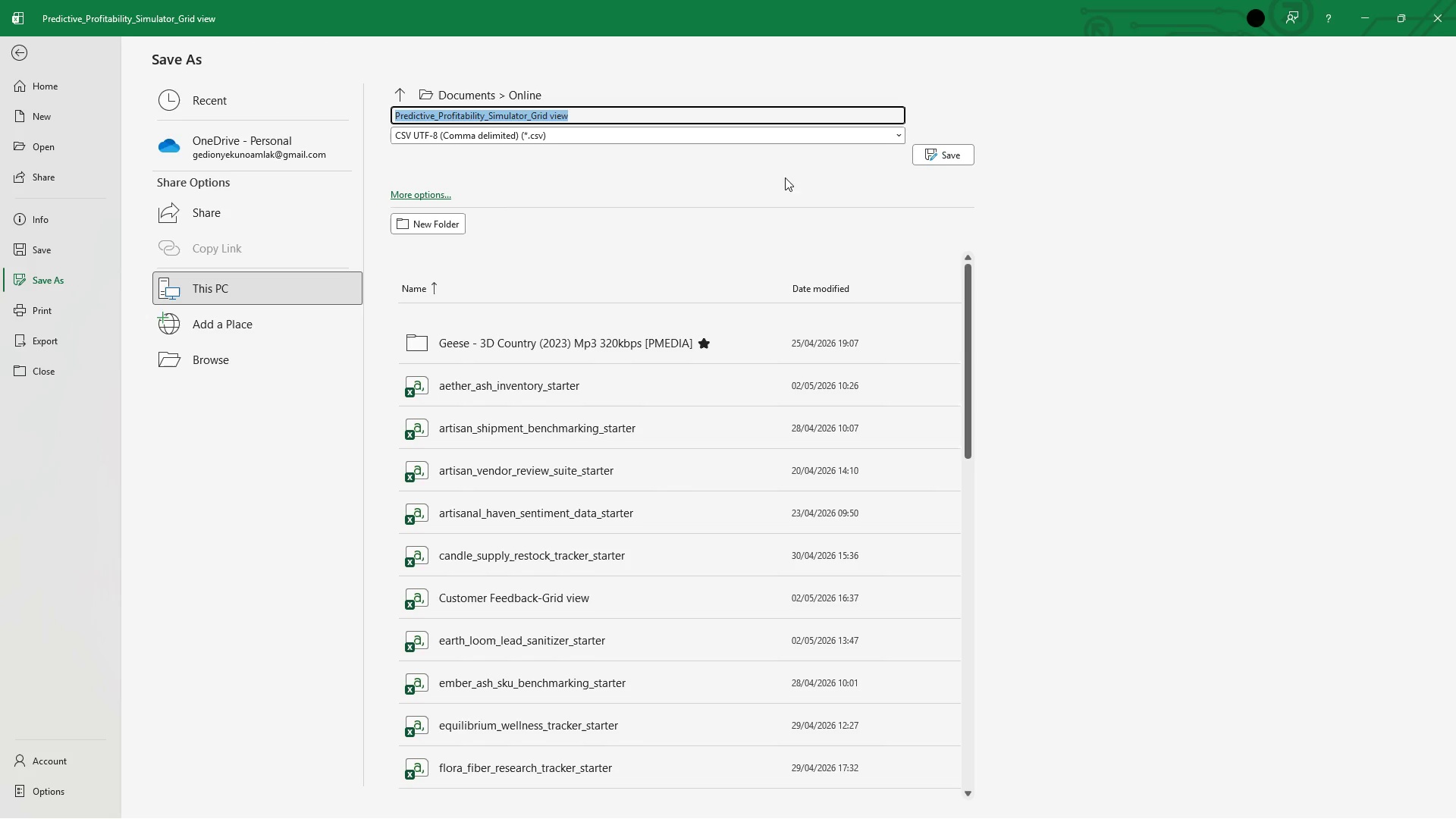 
left_click([413, 132])
 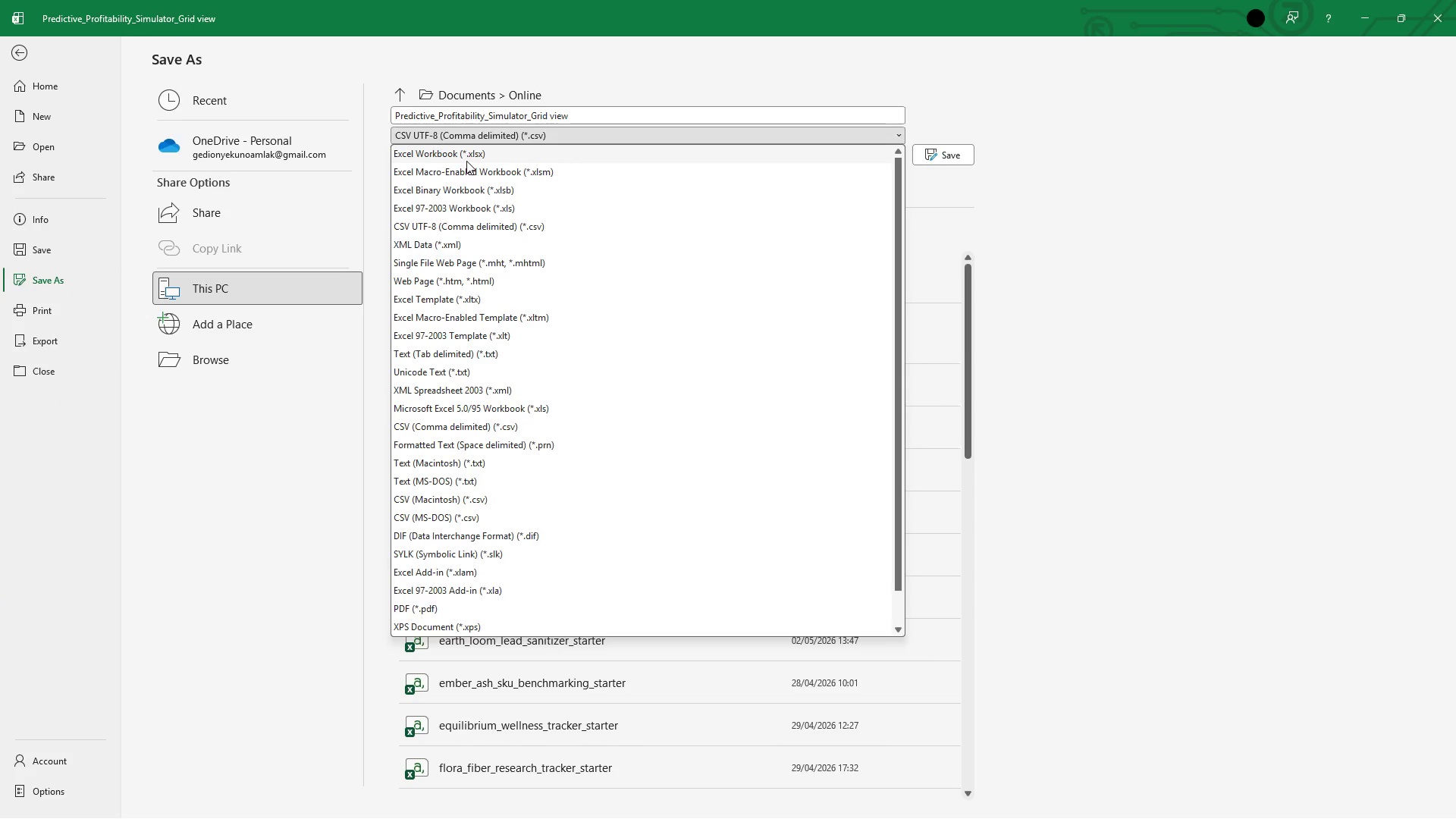 
left_click([466, 160])
 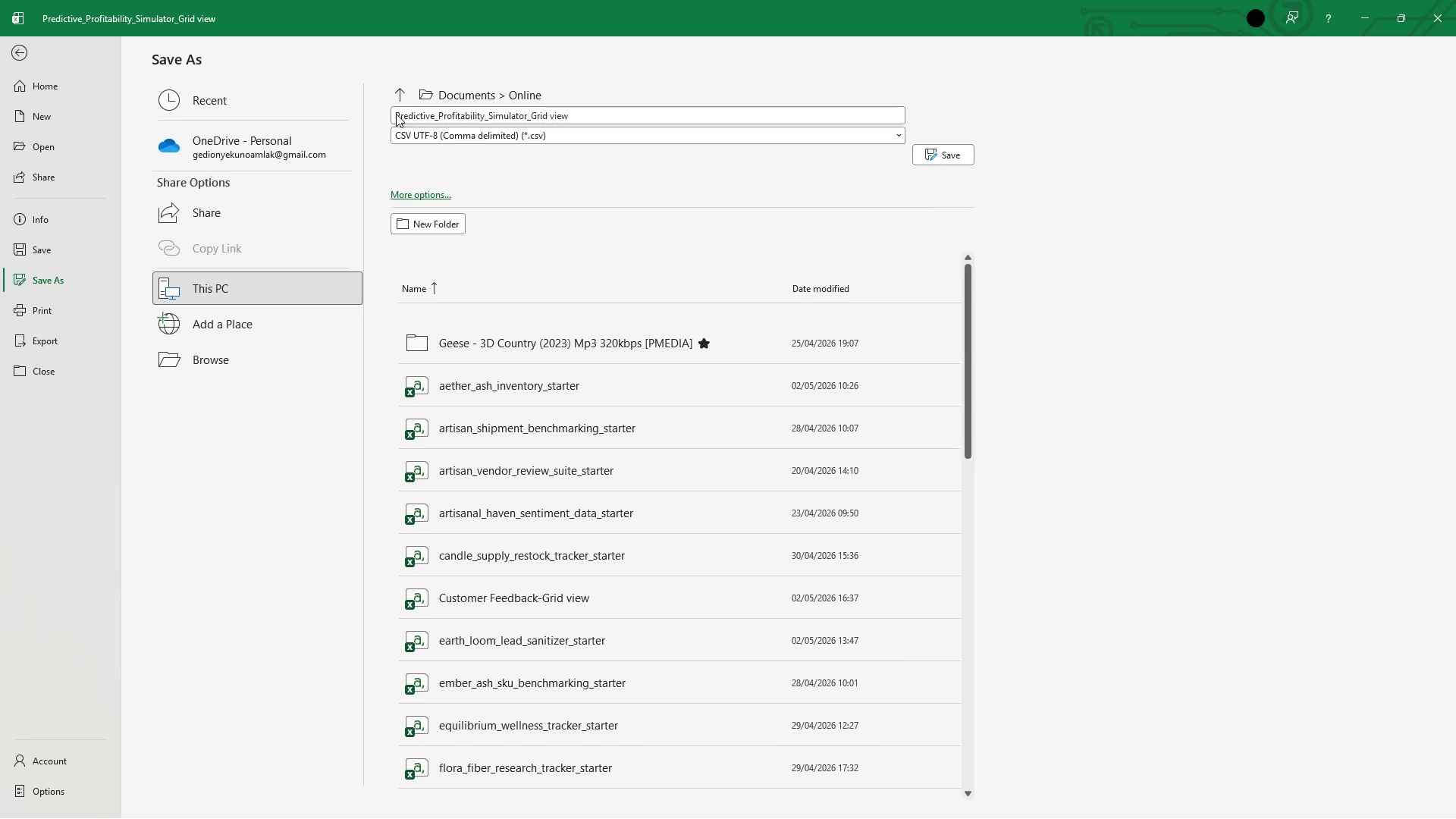 
left_click([392, 114])
 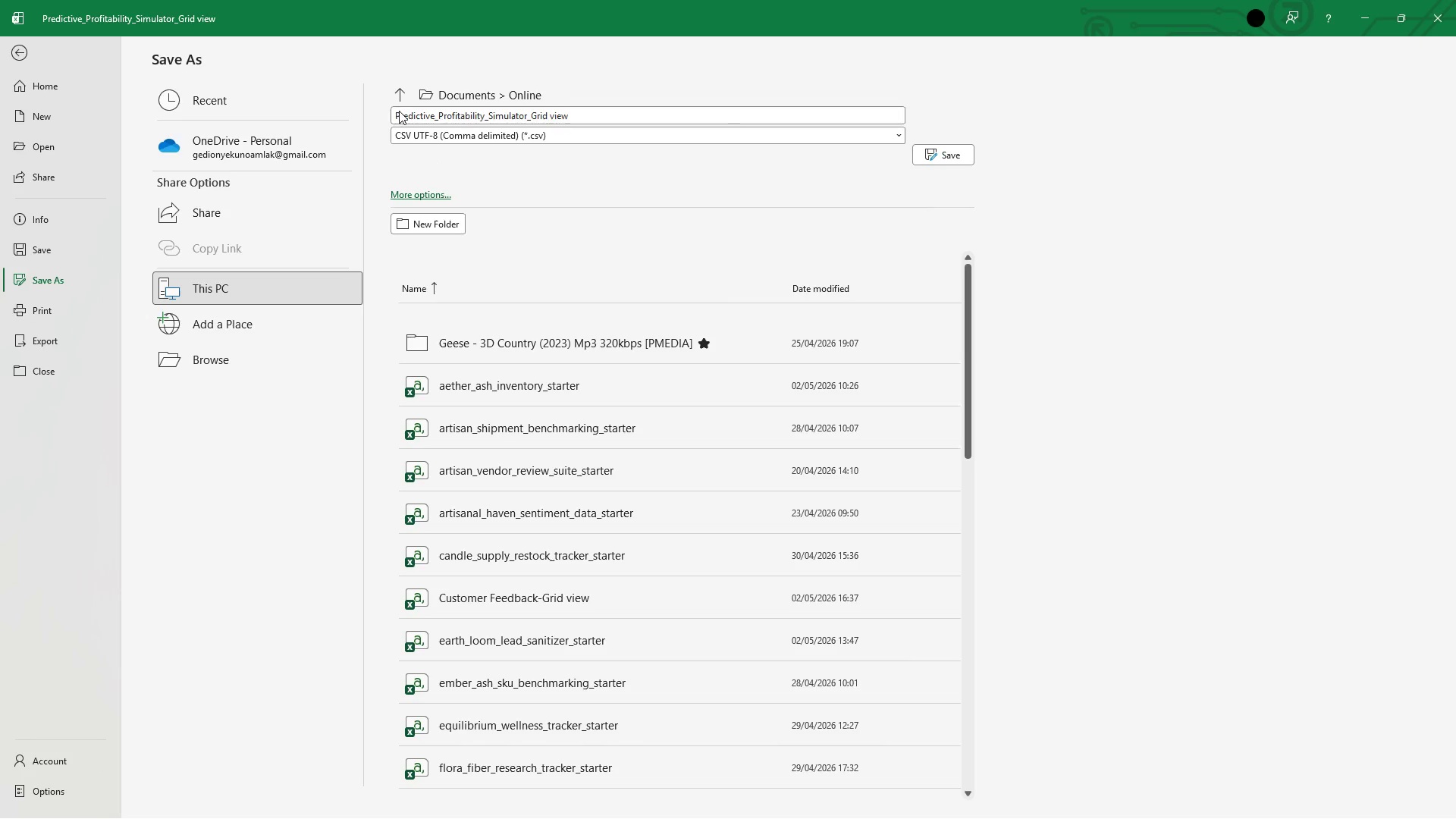 
left_click([399, 111])
 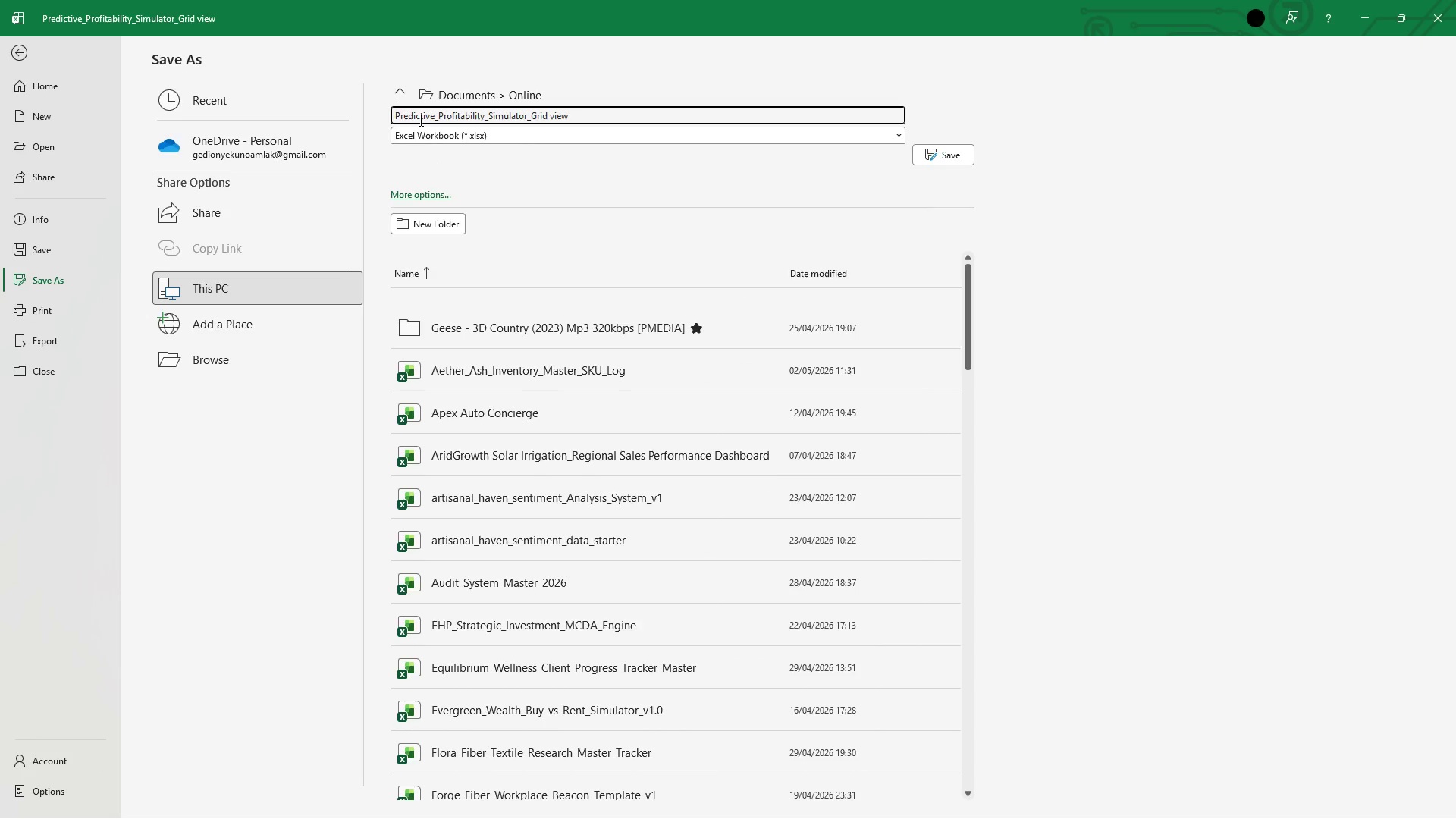 
left_click([419, 120])
 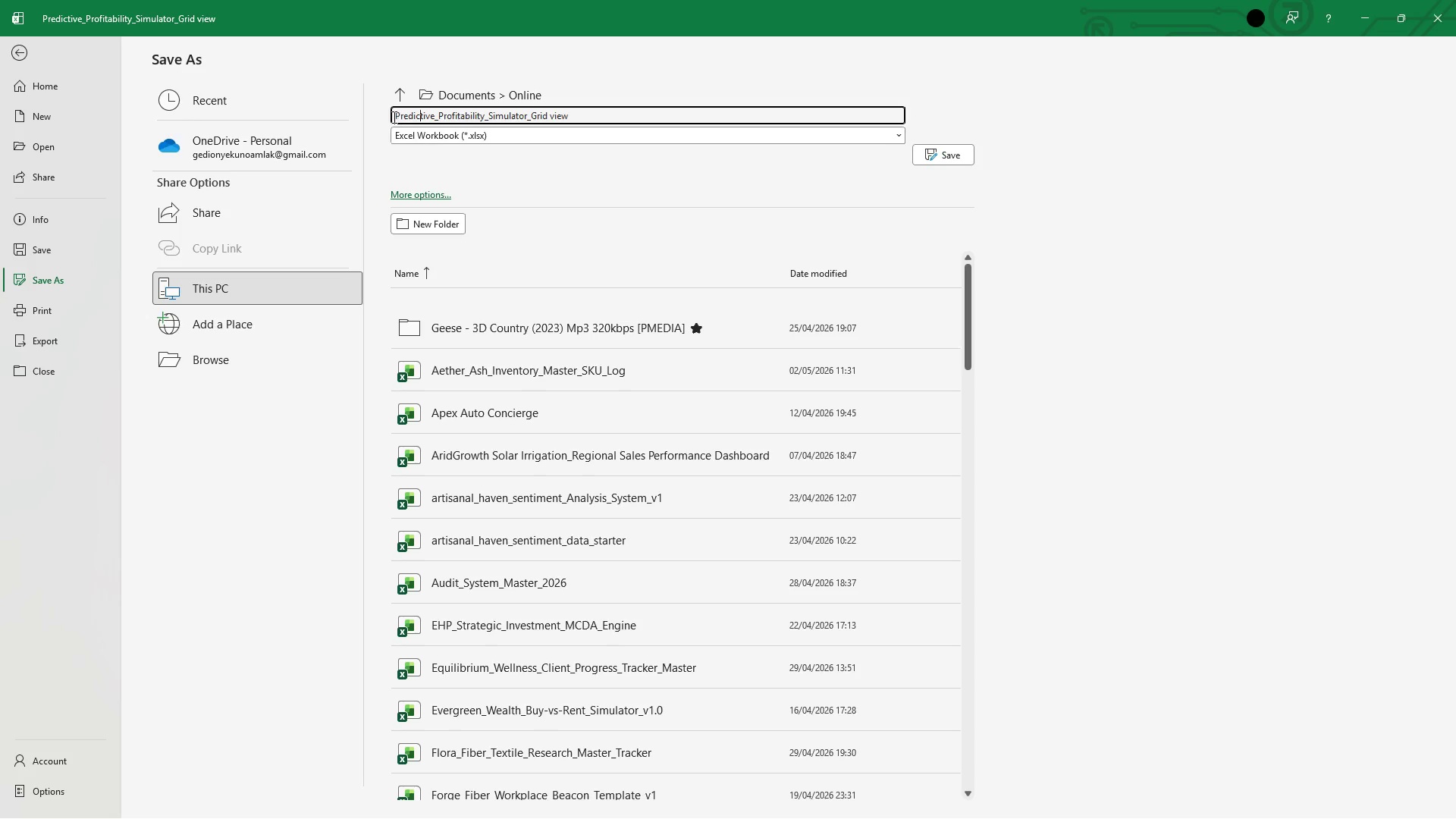 
left_click([392, 116])
 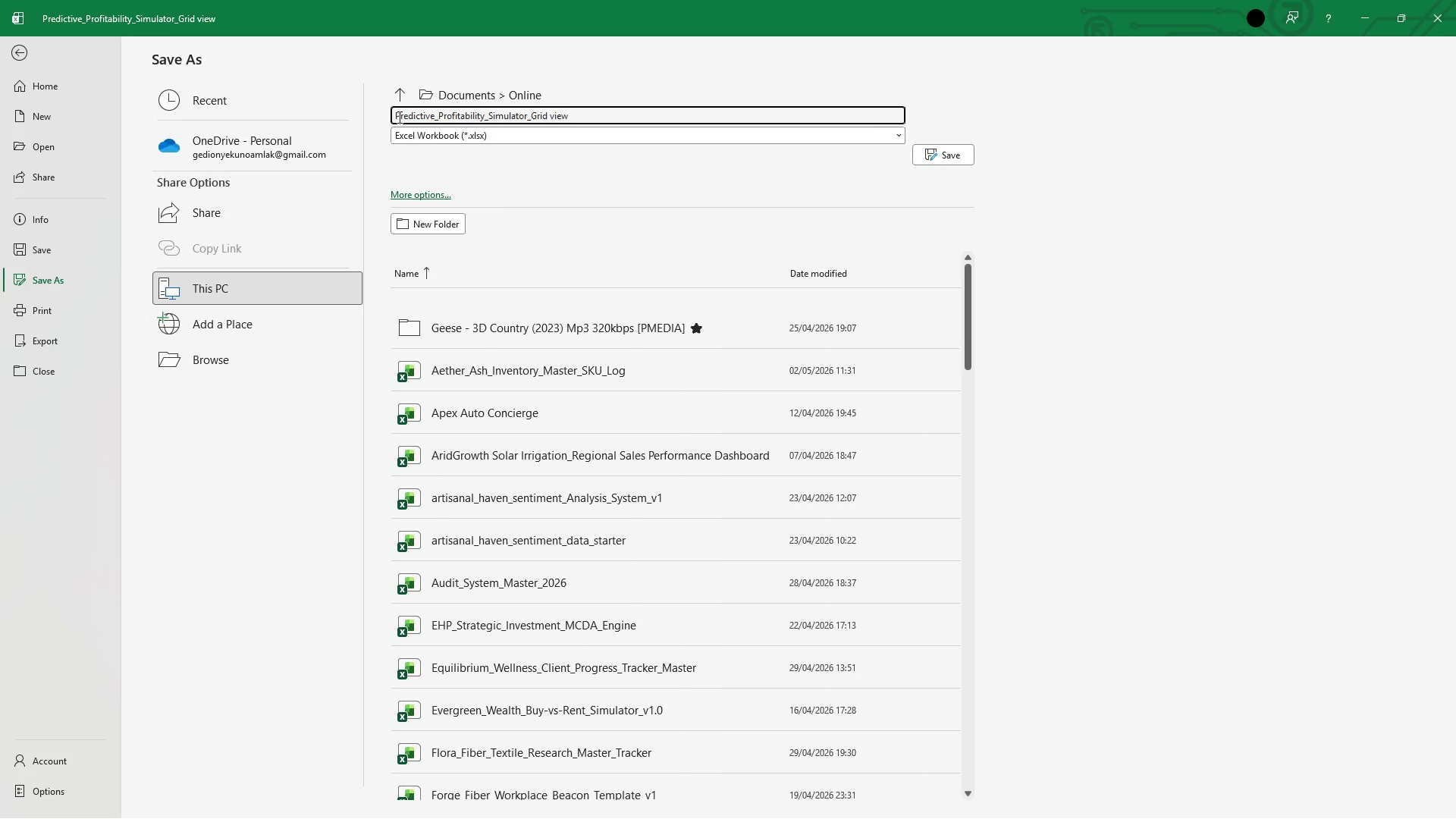 
left_click([397, 115])
 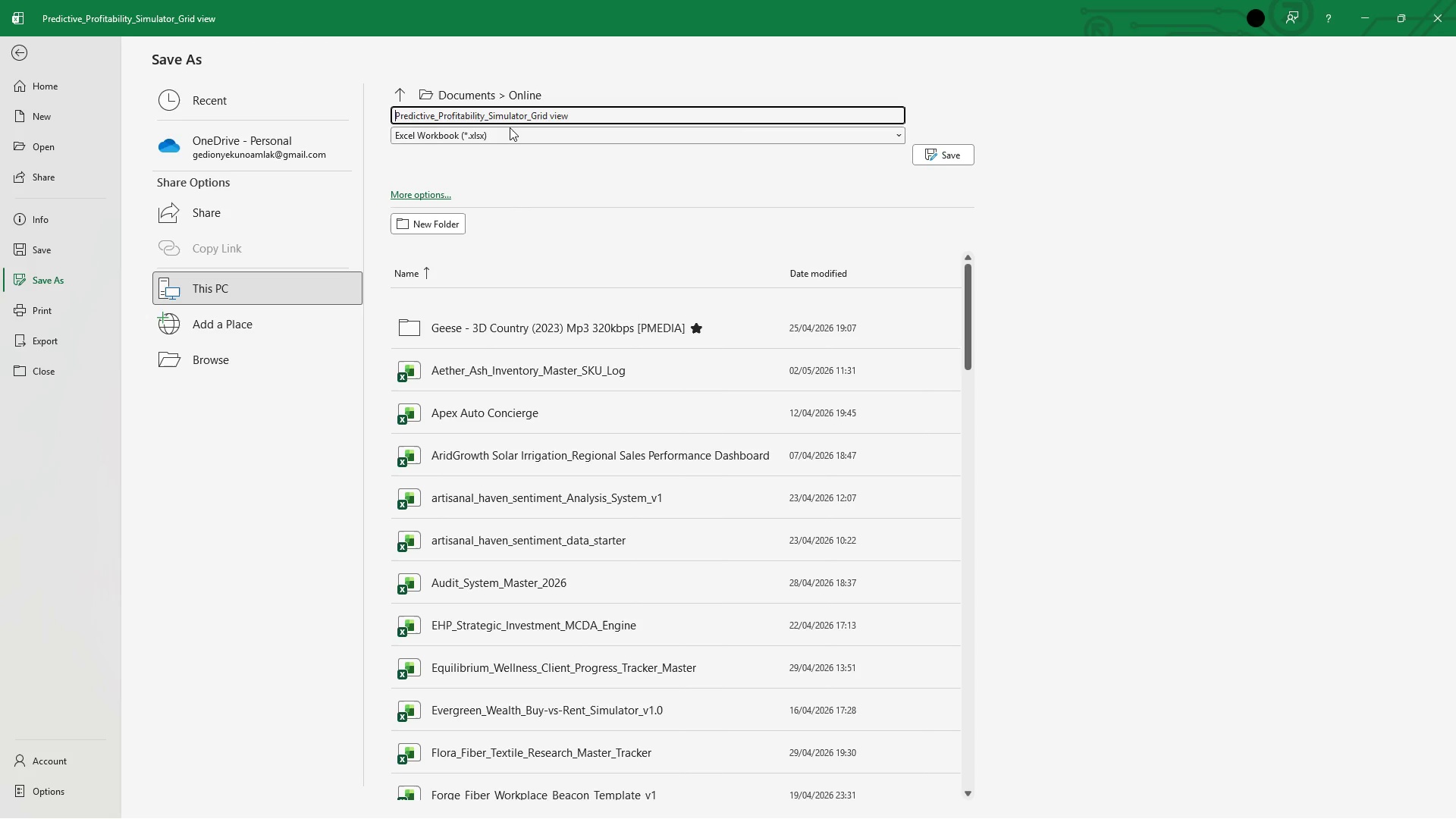 
type(Press)
 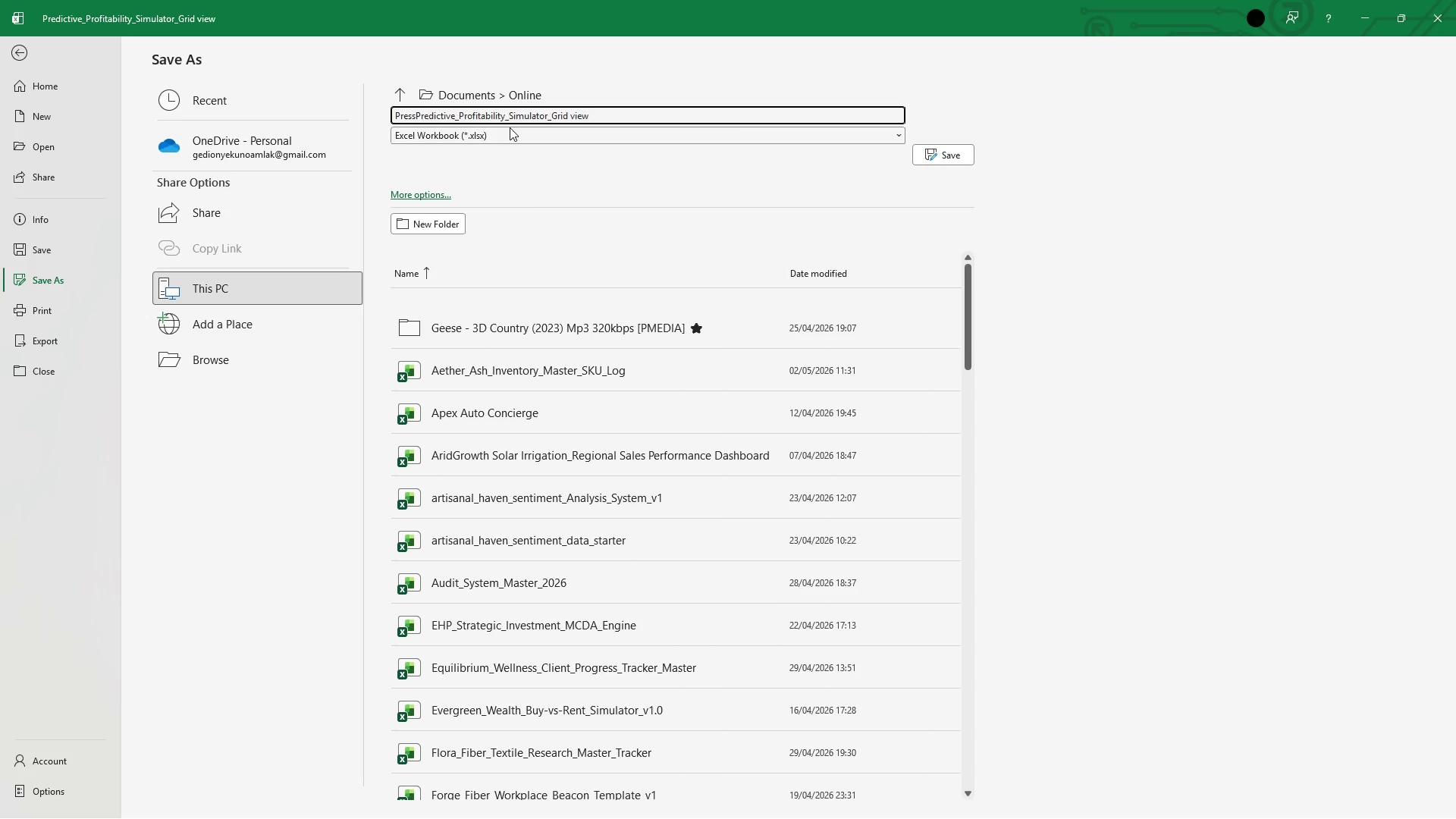 
key(Shift+7)
 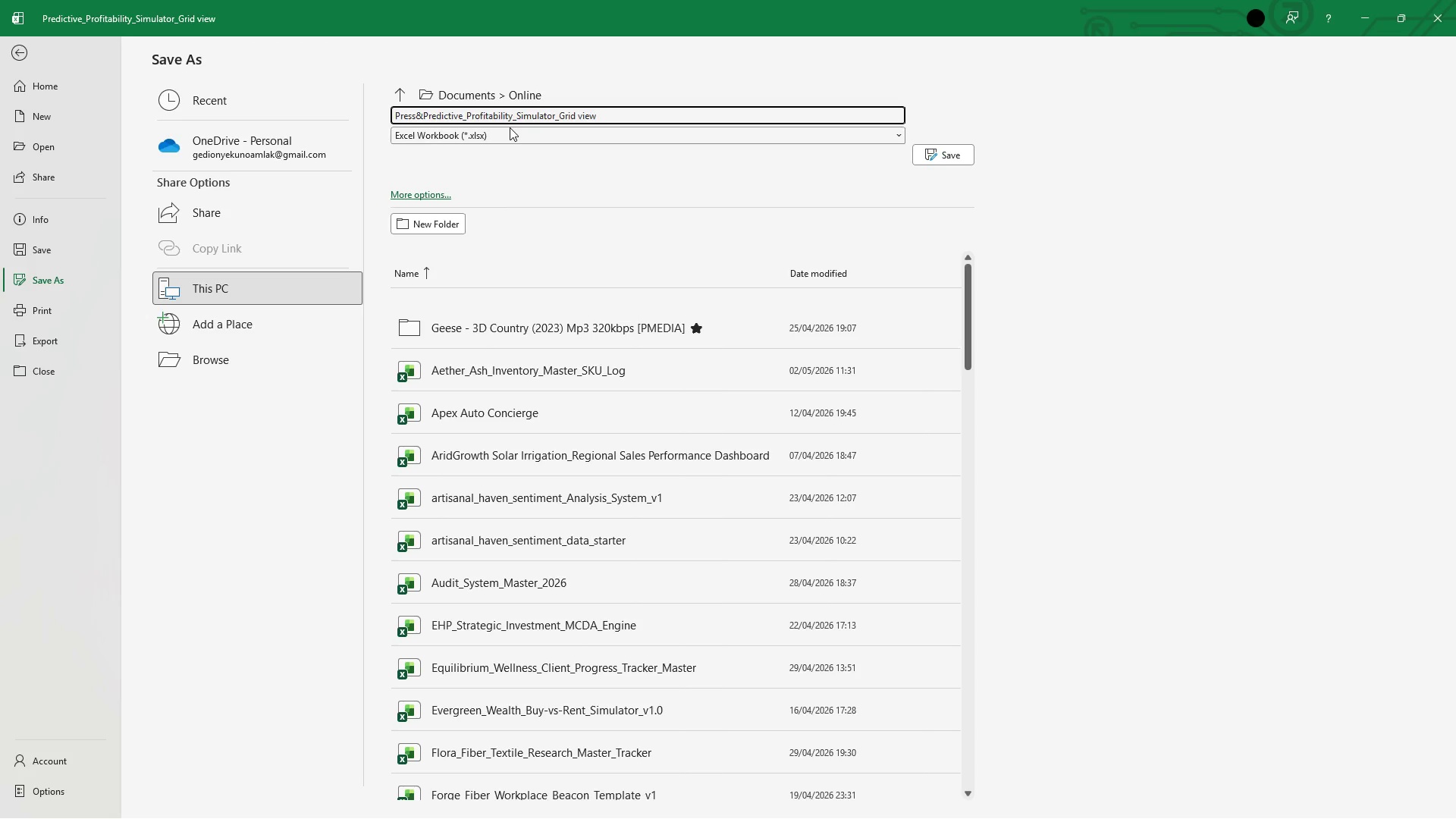 
hold_key(key=ArrowLeft, duration=15.95)
 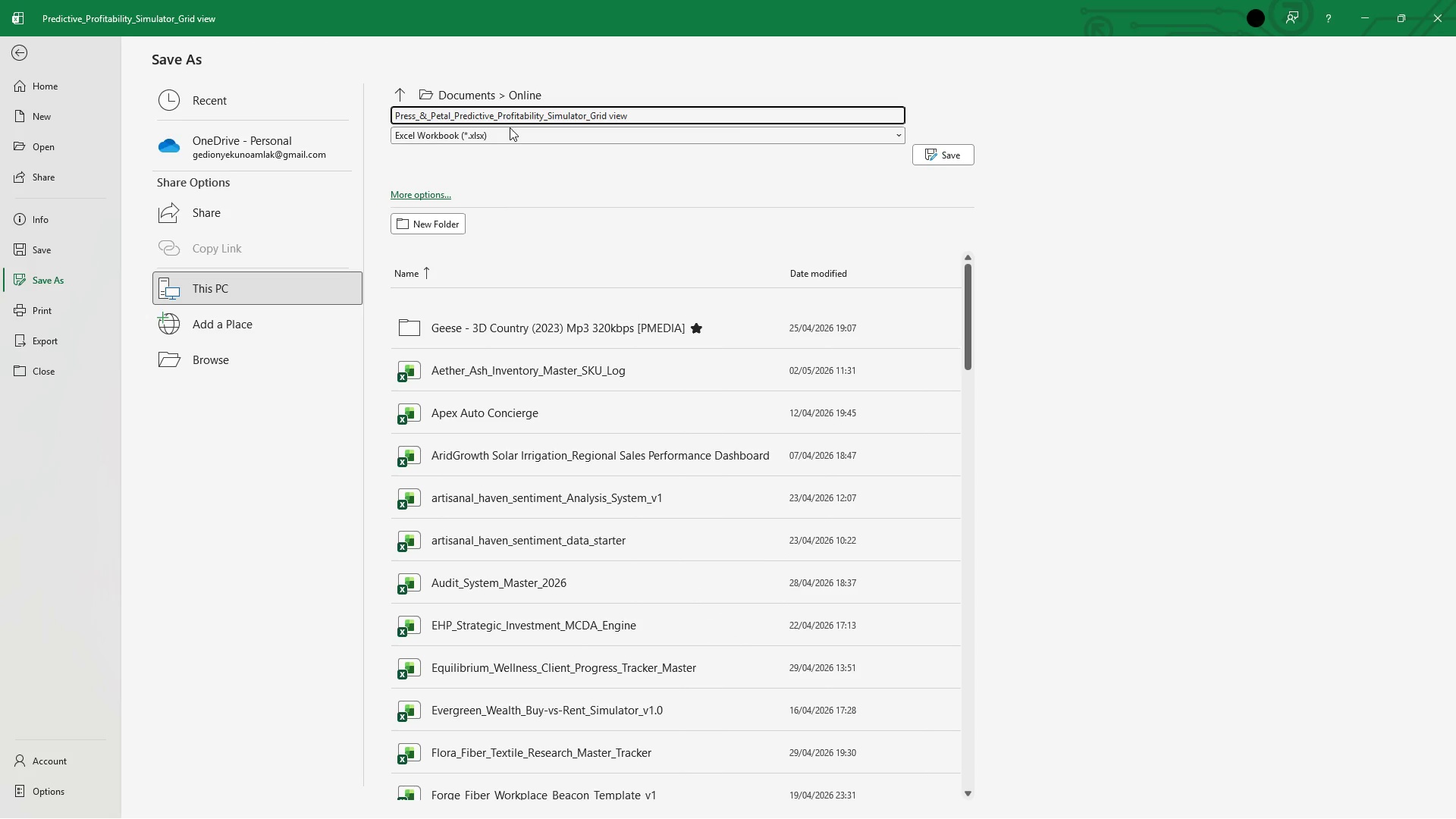 
key(Shift+Minus)
 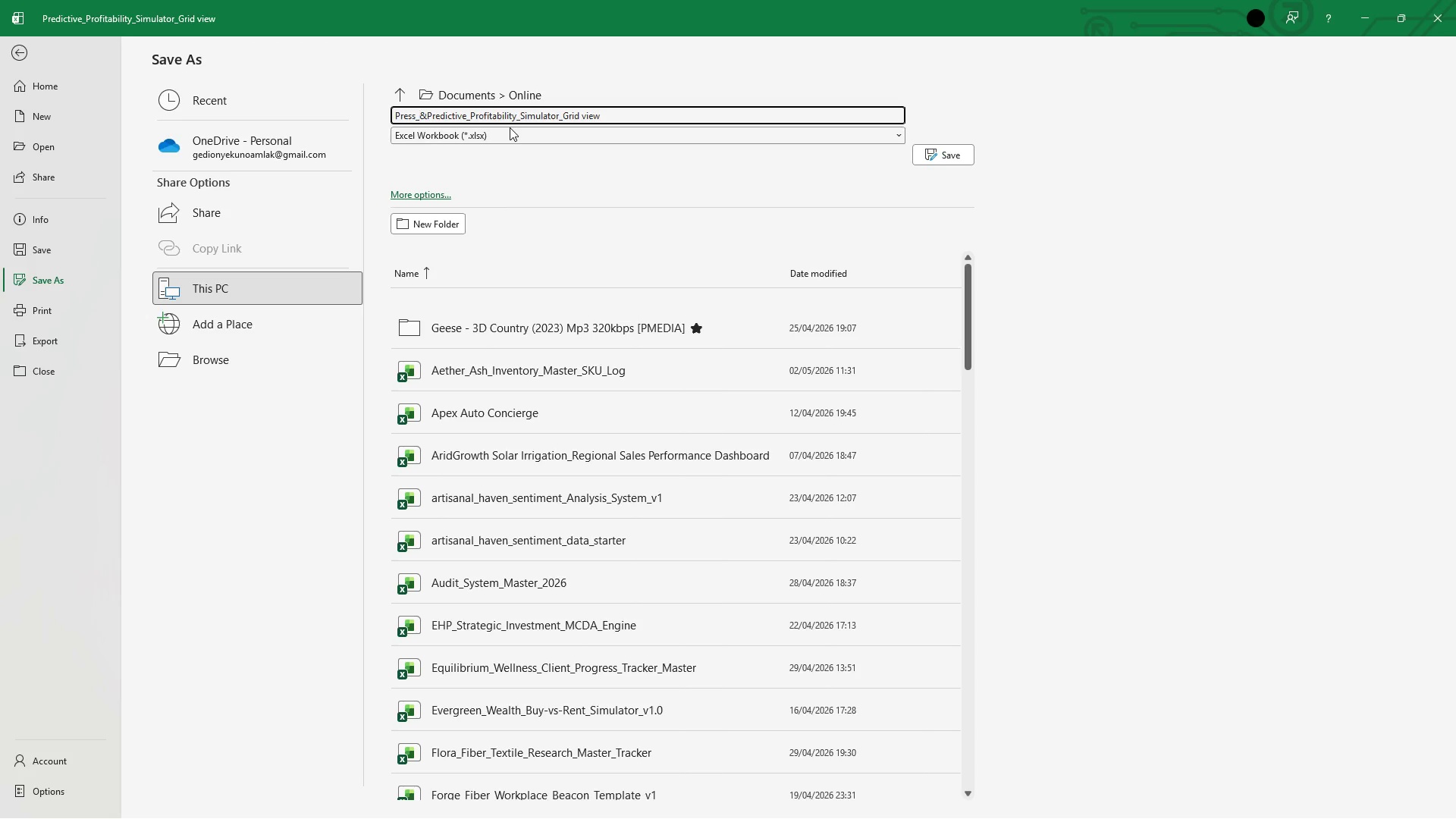 
key(ArrowRight)
 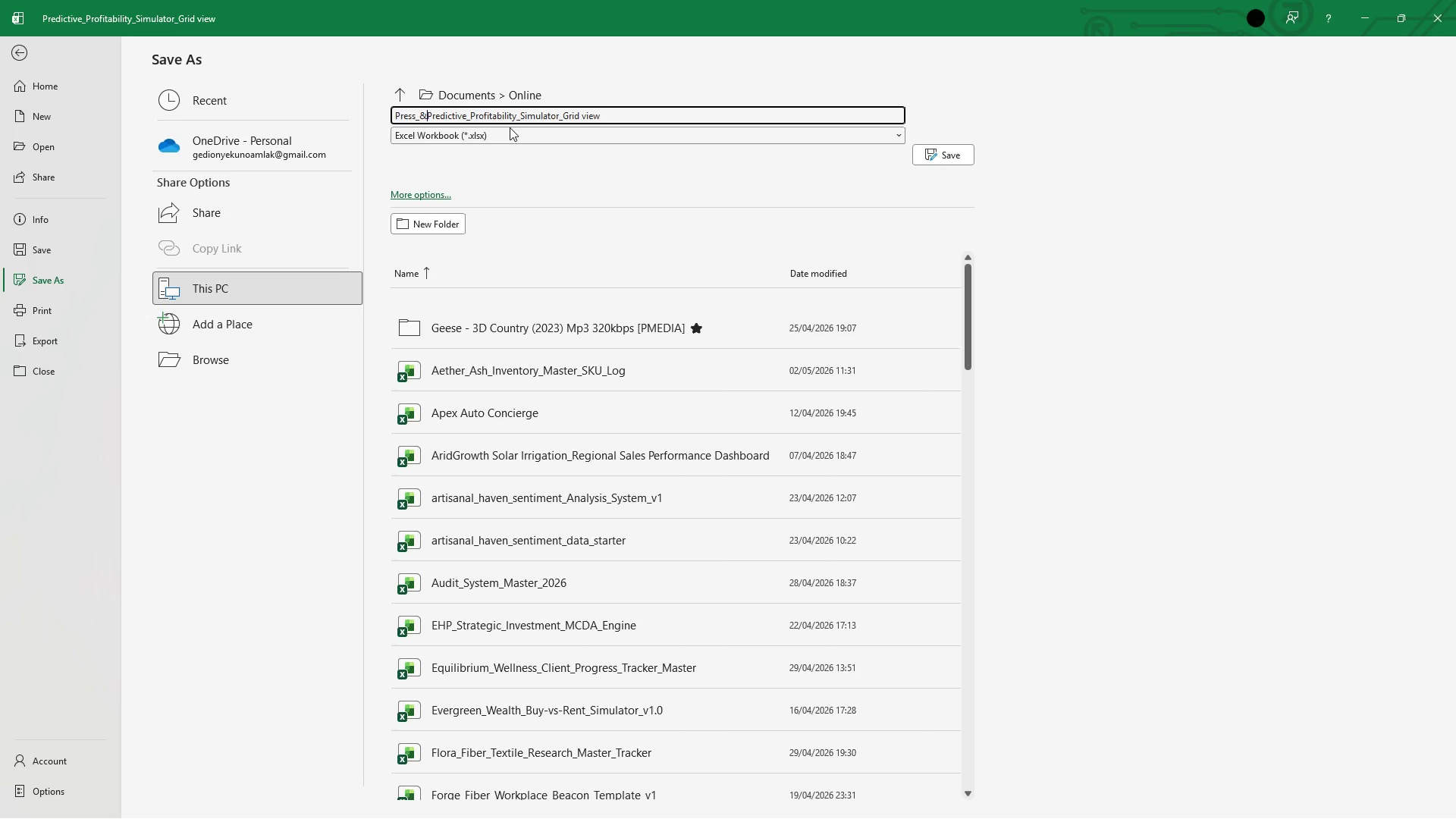 
type(_ )
key(Backspace)
type(Petal_)
 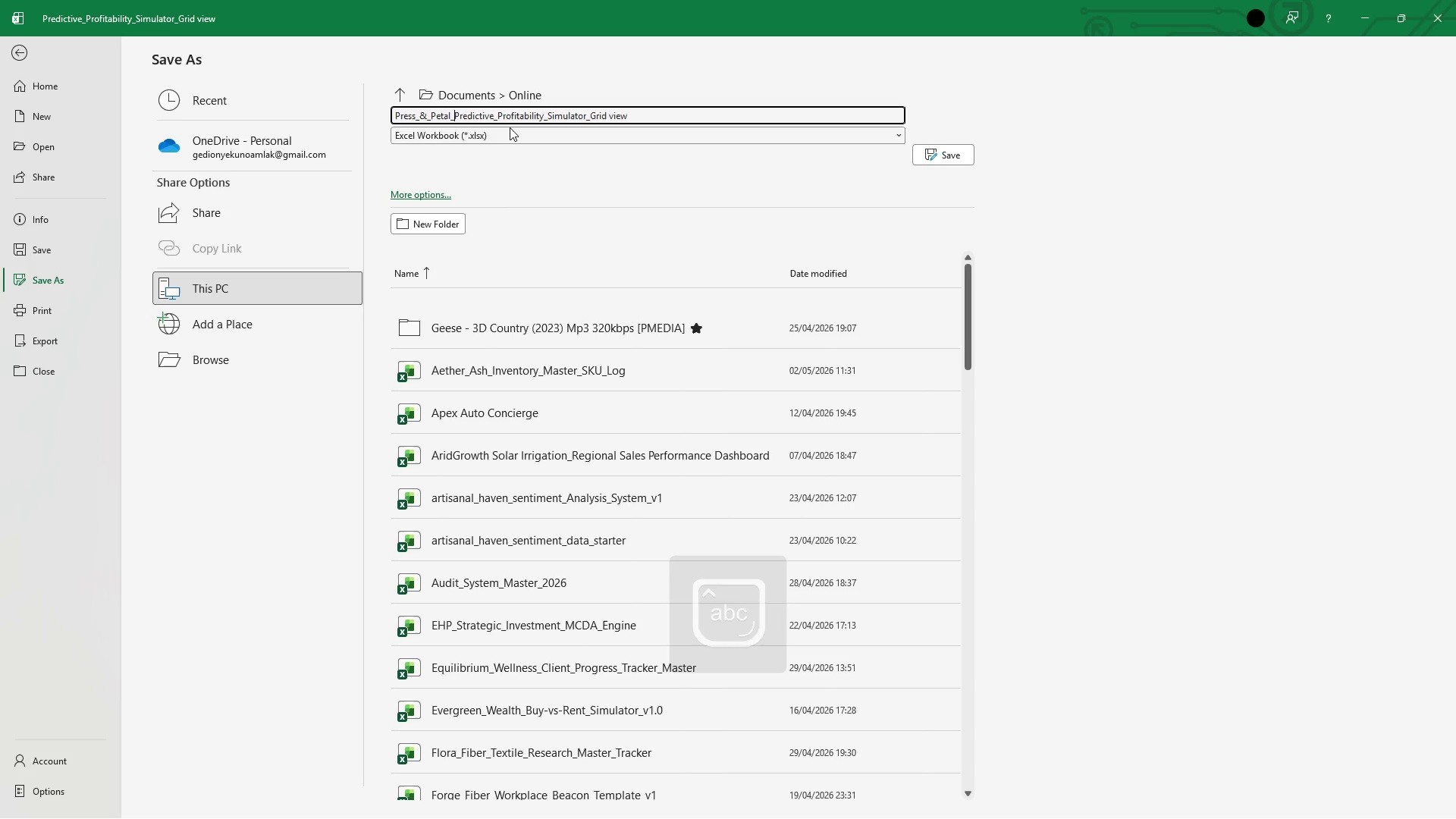 
key(ArrowRight)
 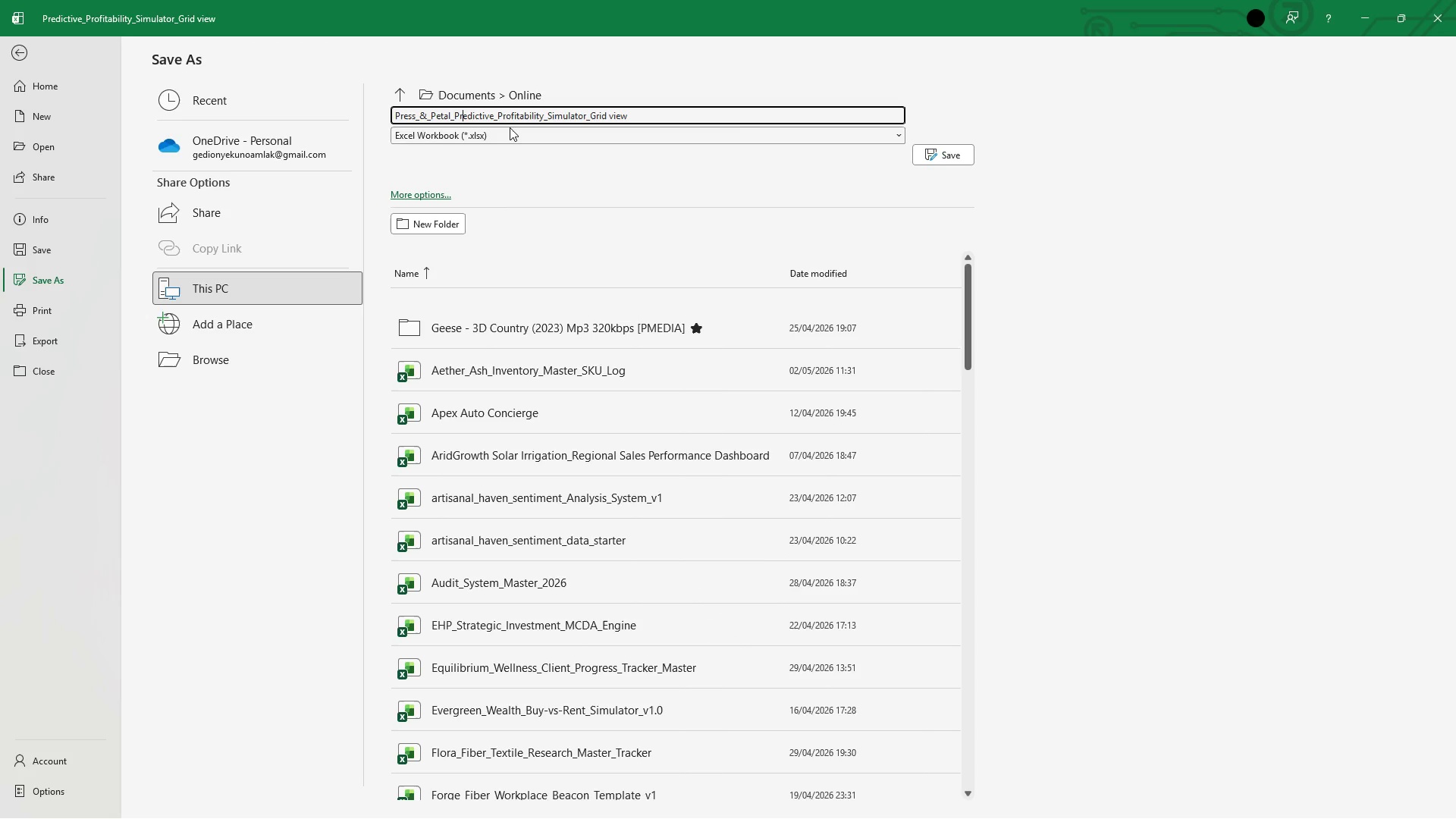 
key(ArrowRight)
 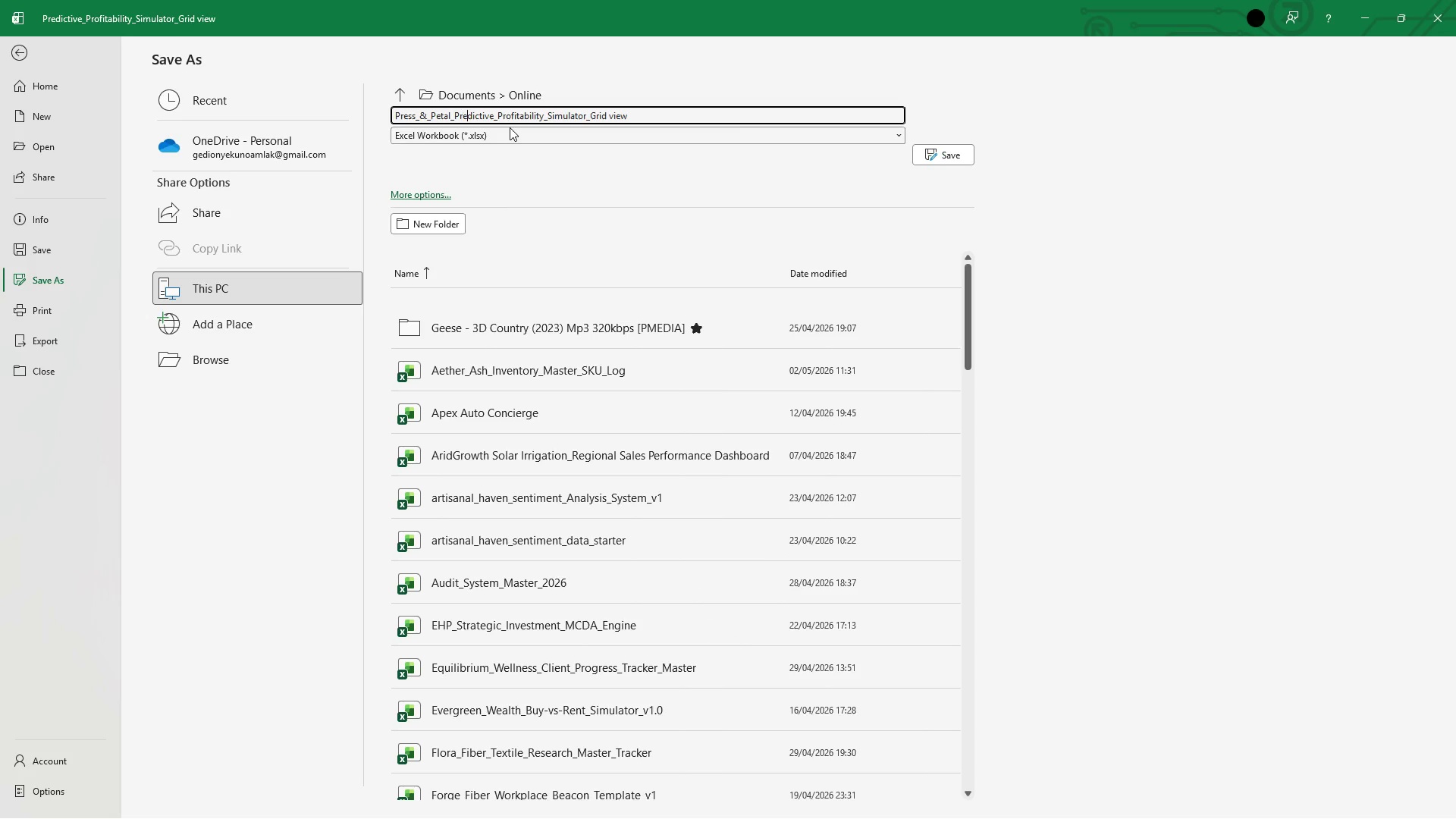 
key(ArrowRight)
 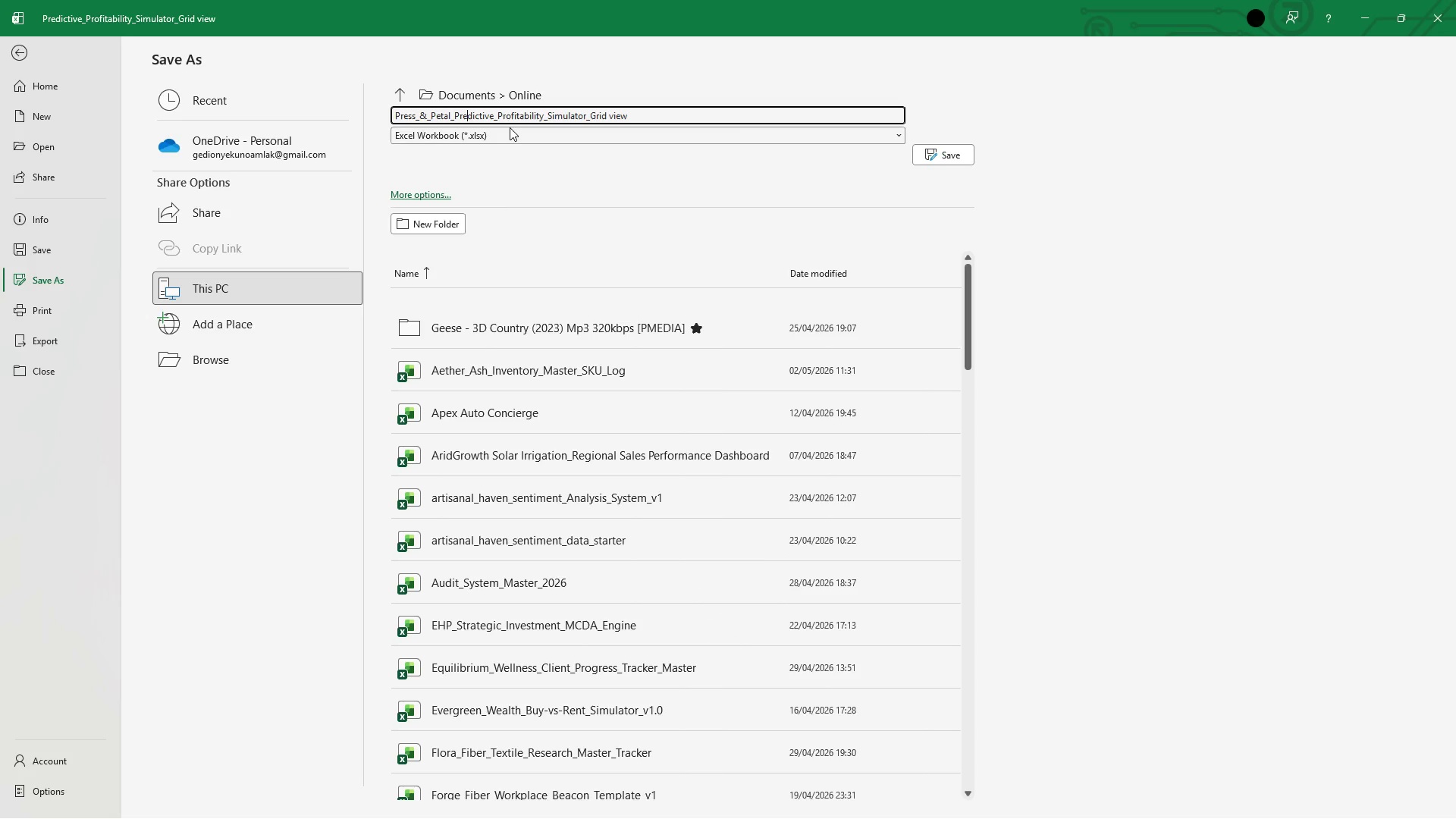 
key(ArrowRight)
 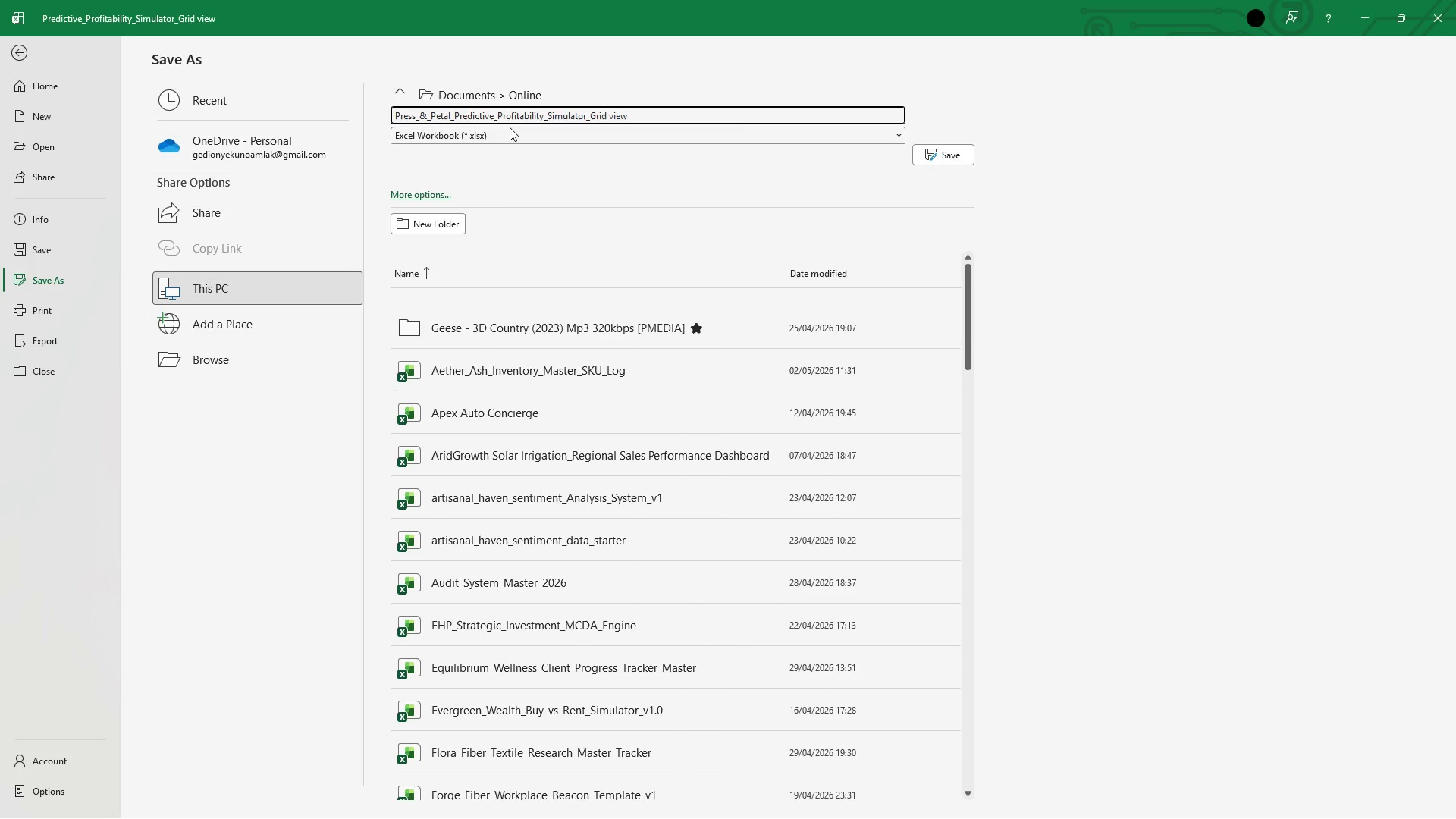 
hold_key(key=ArrowRight, duration=1.51)
 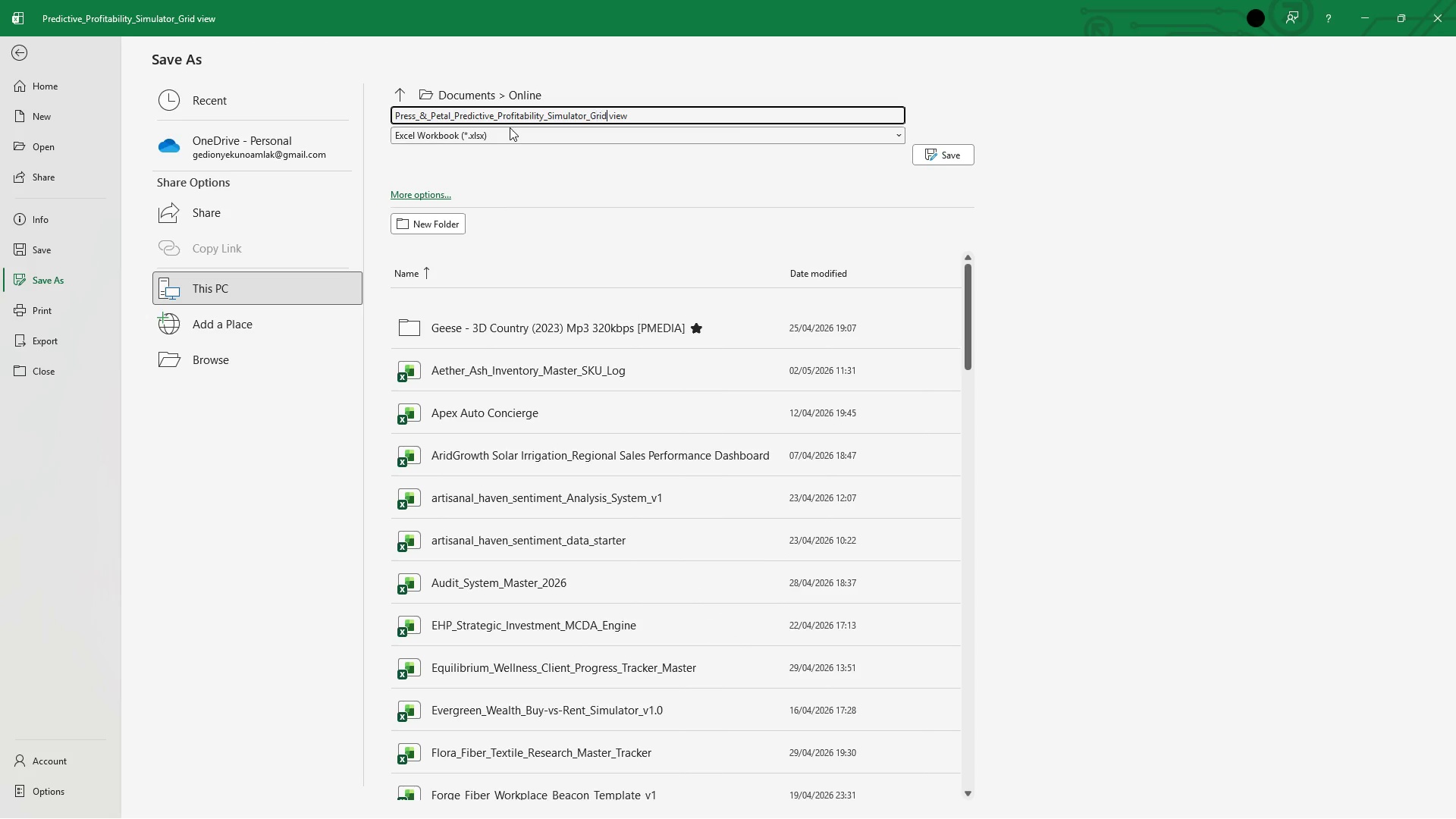 
key(ArrowRight)
 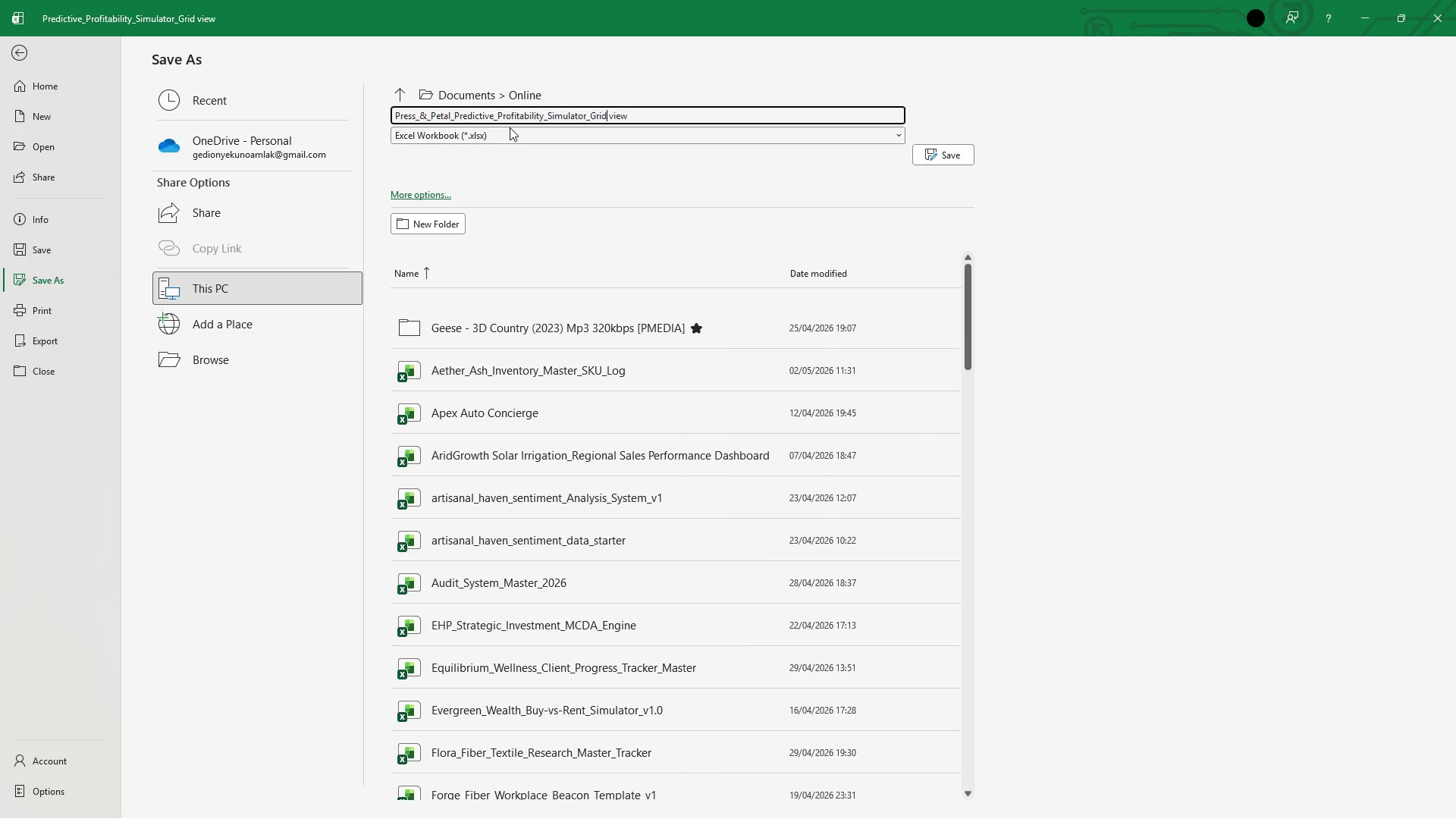 
key(ArrowRight)
 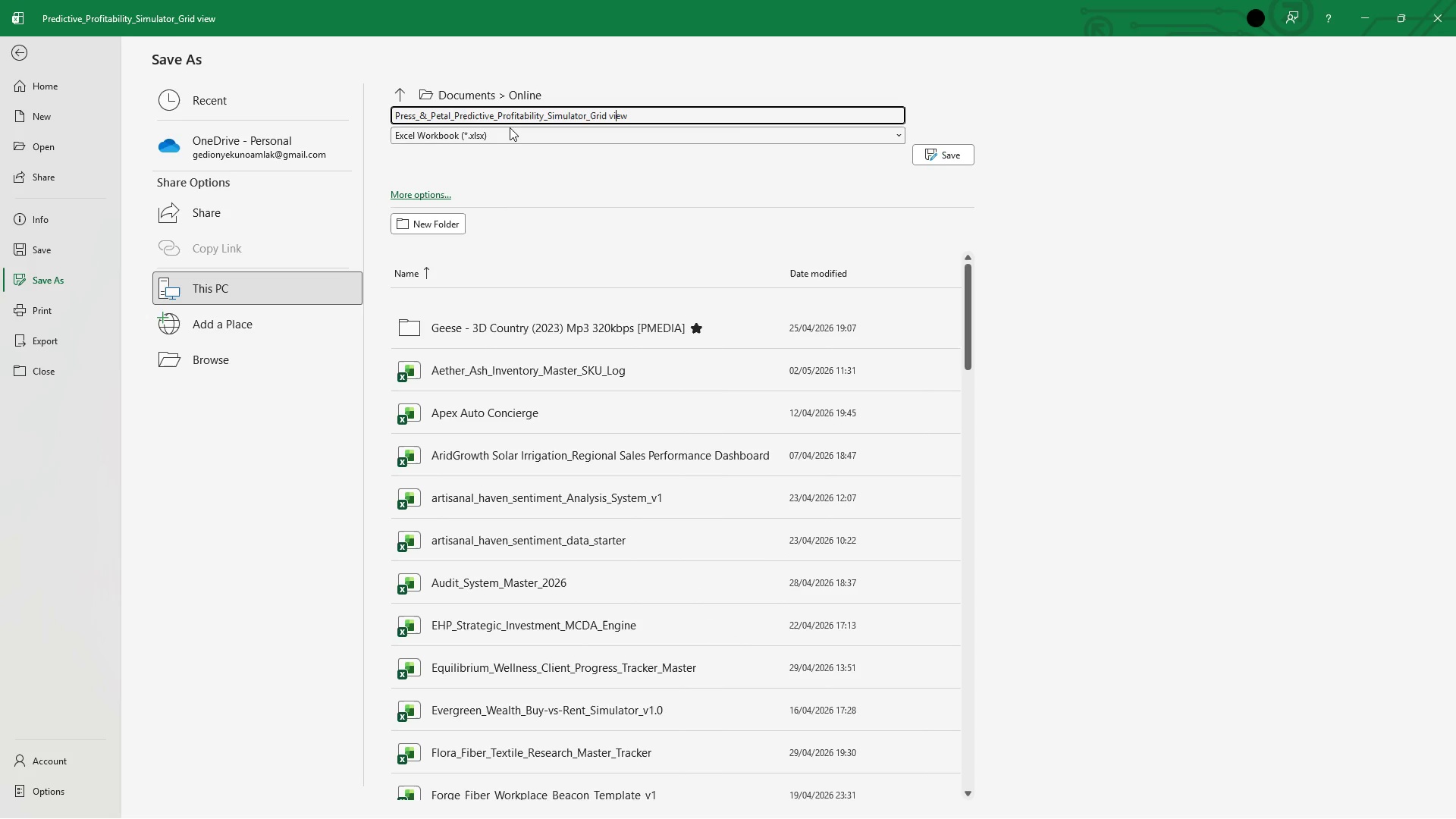 
hold_key(key=ArrowRight, duration=4.06)
 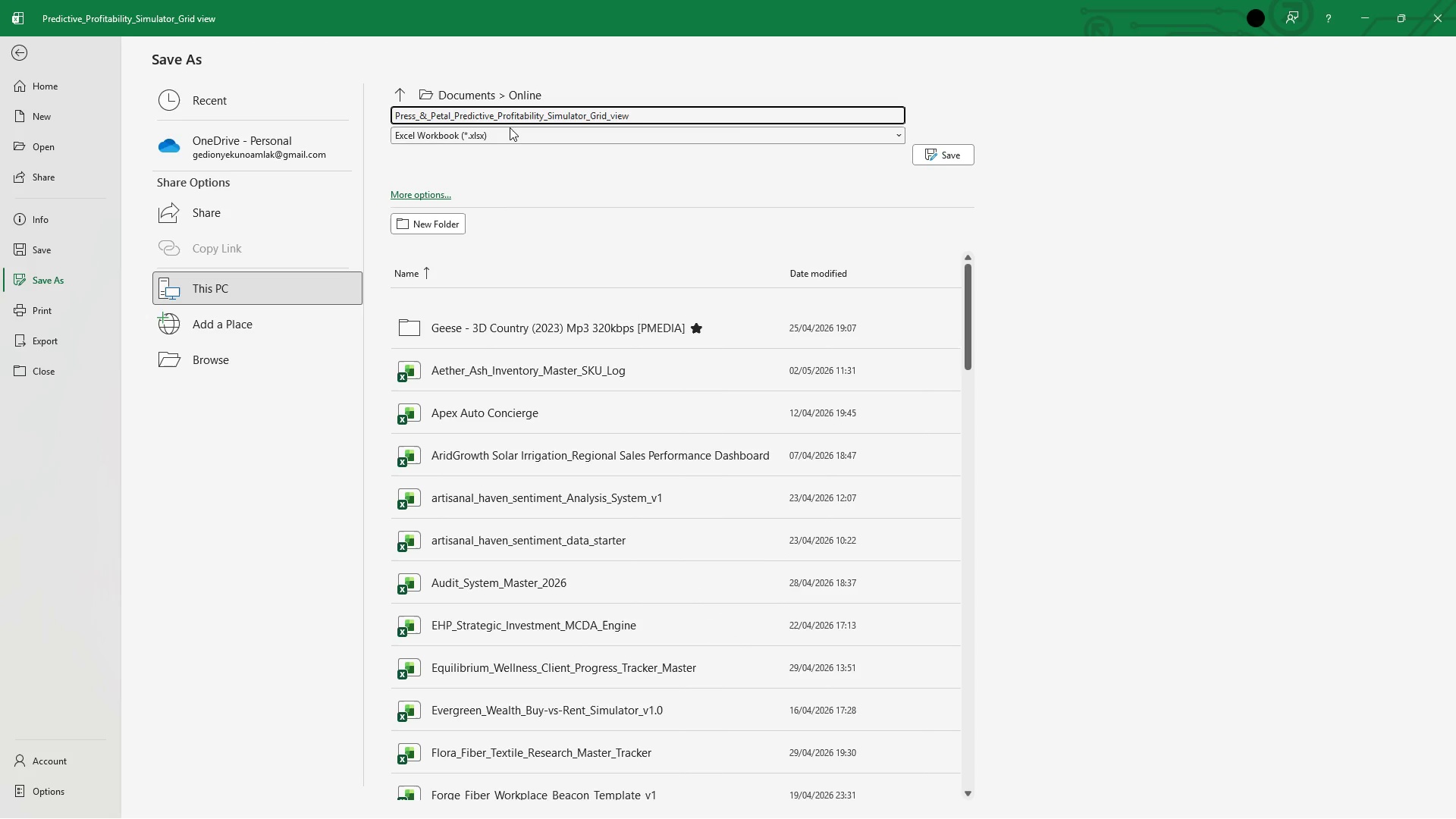 
key(ArrowLeft)
 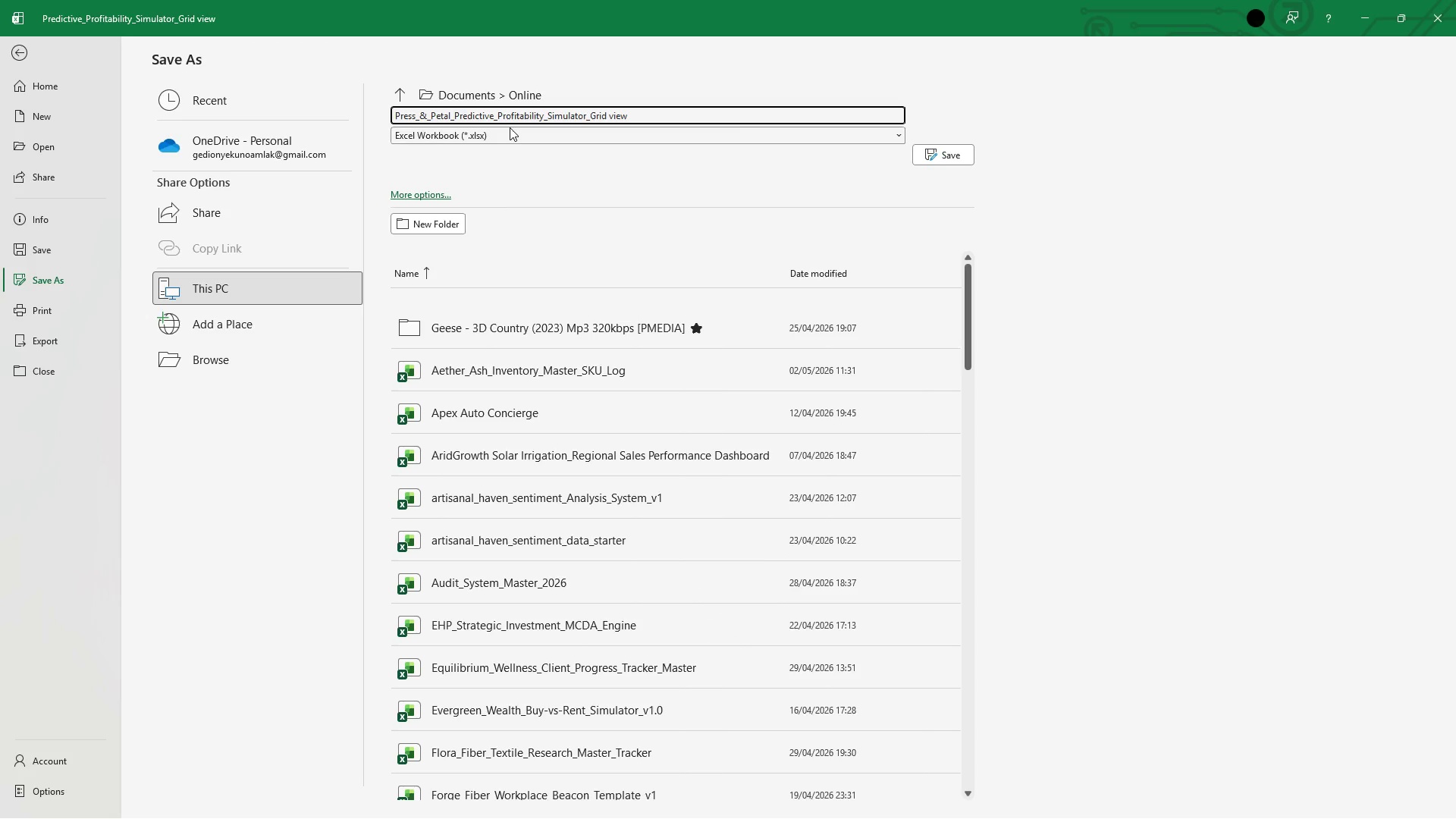 
key(Backspace)
 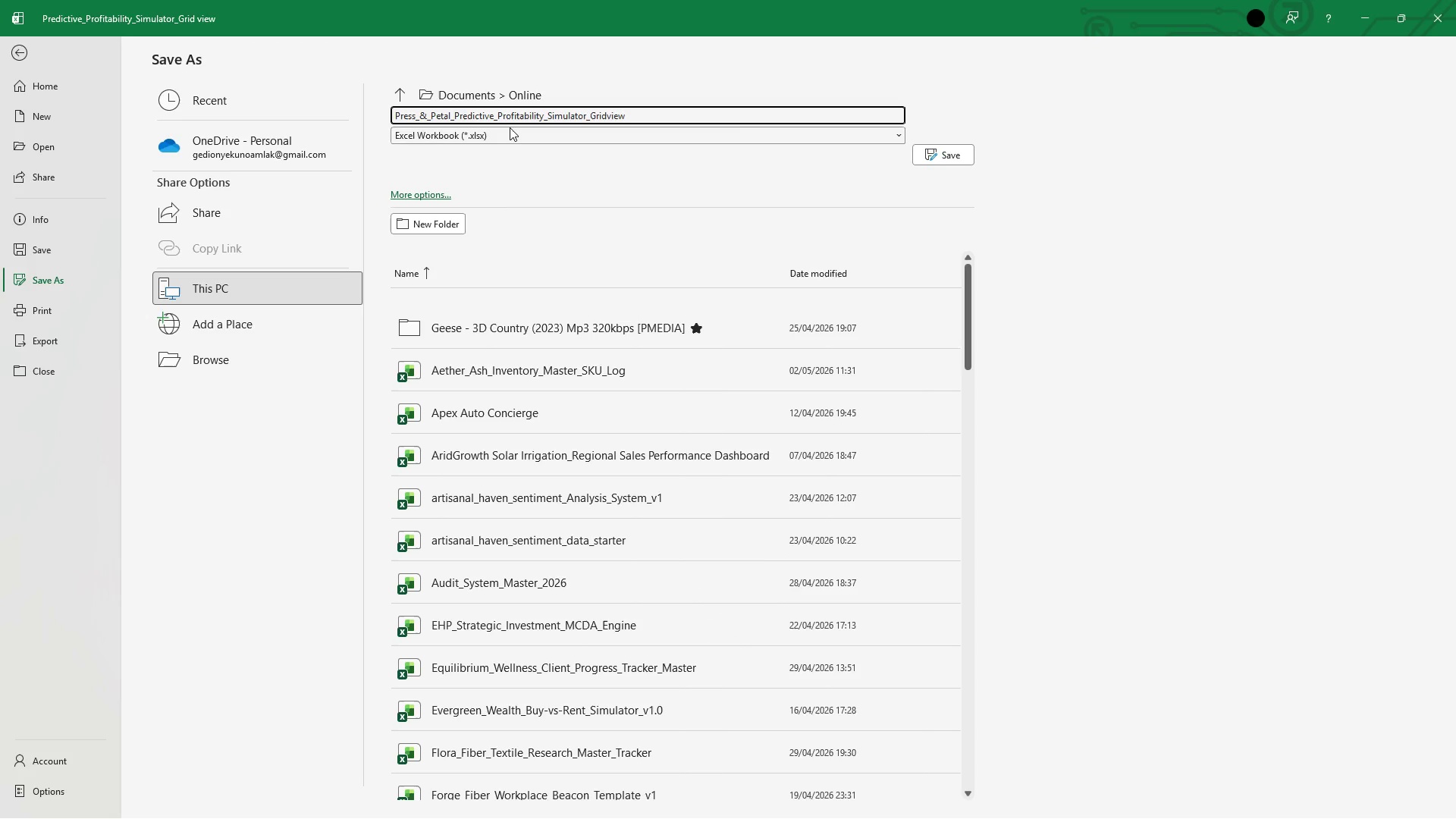 
hold_key(key=ShiftRight, duration=0.86)